 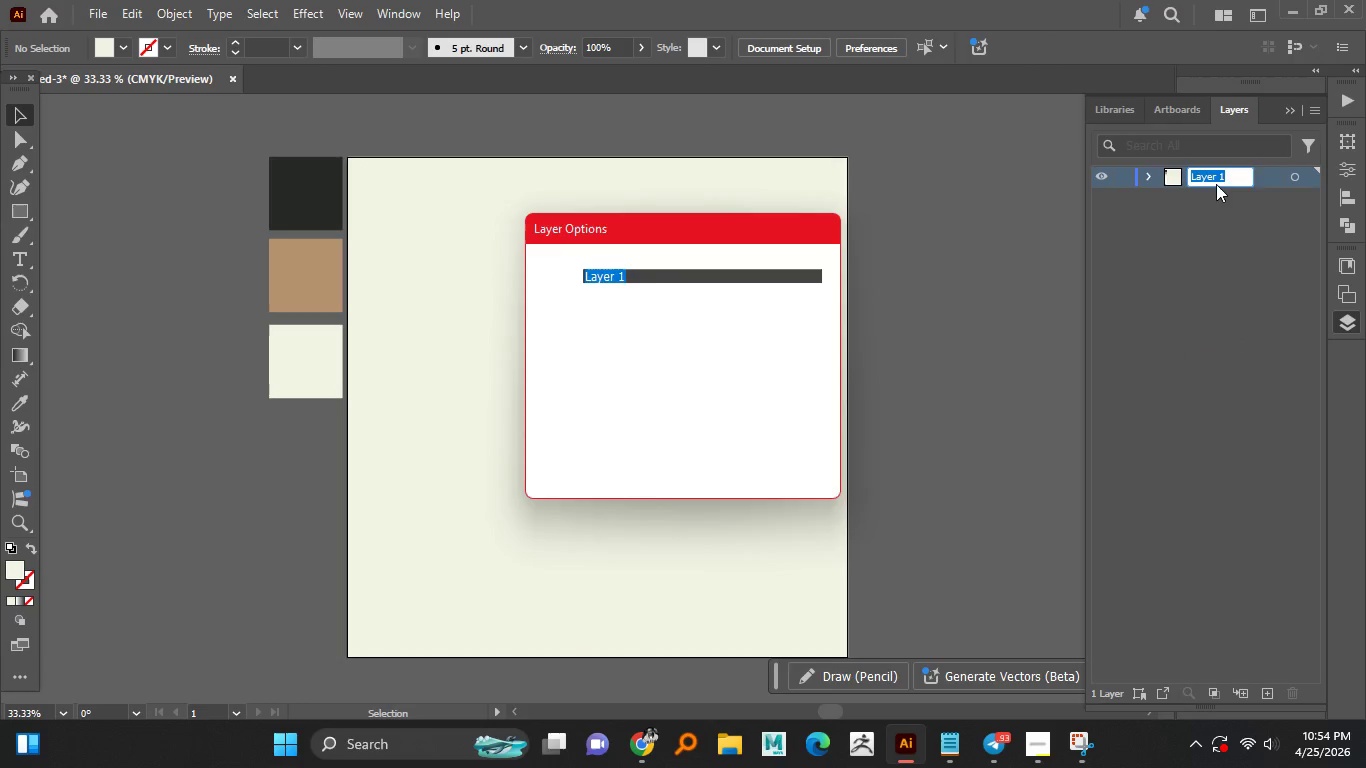 
type(Background)
 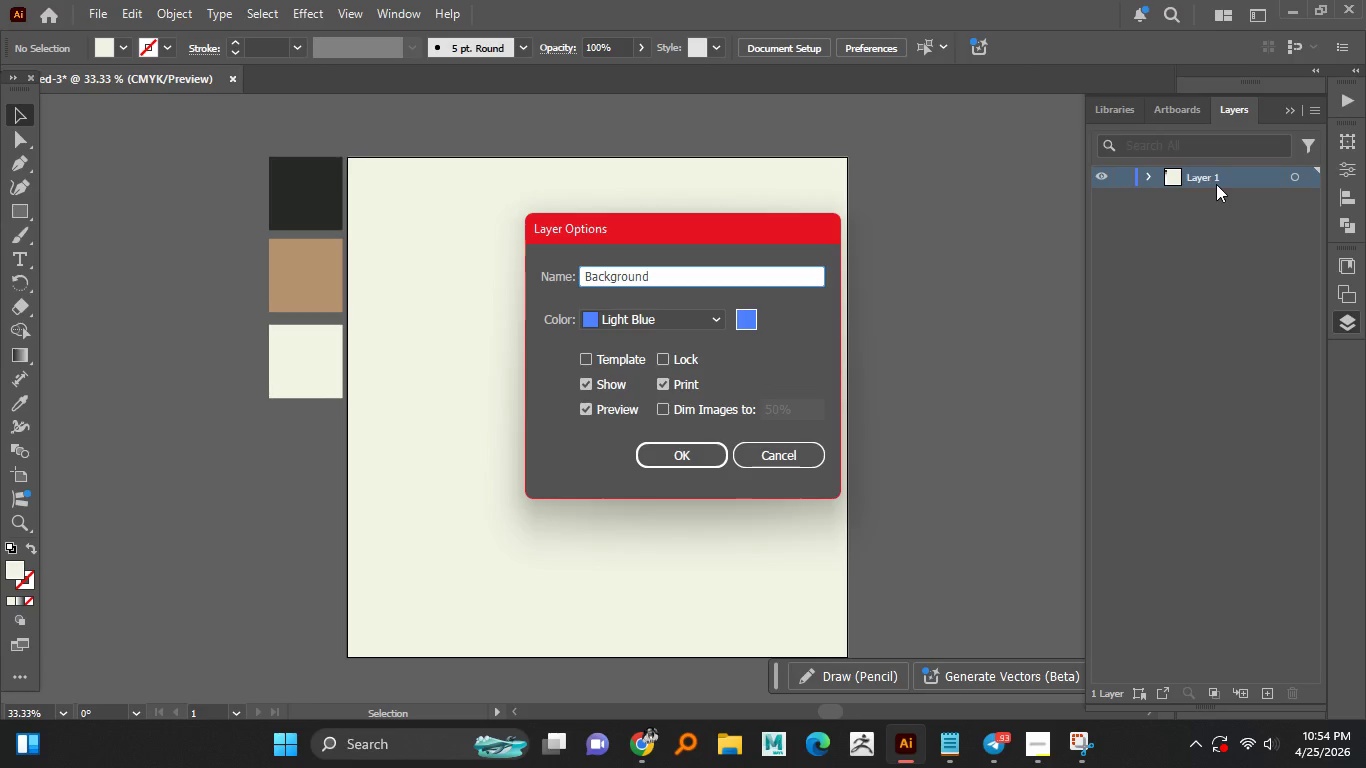 
key(Enter)
 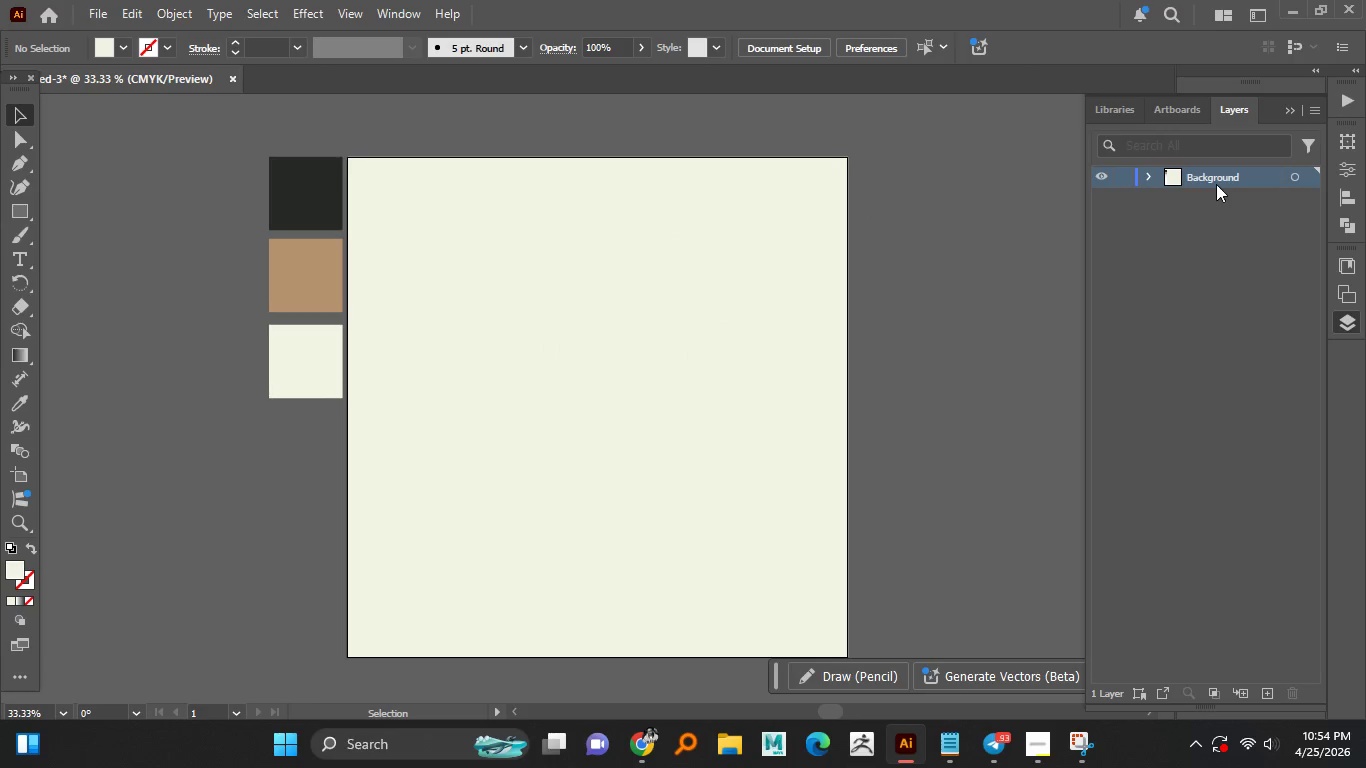 
key(Enter)
 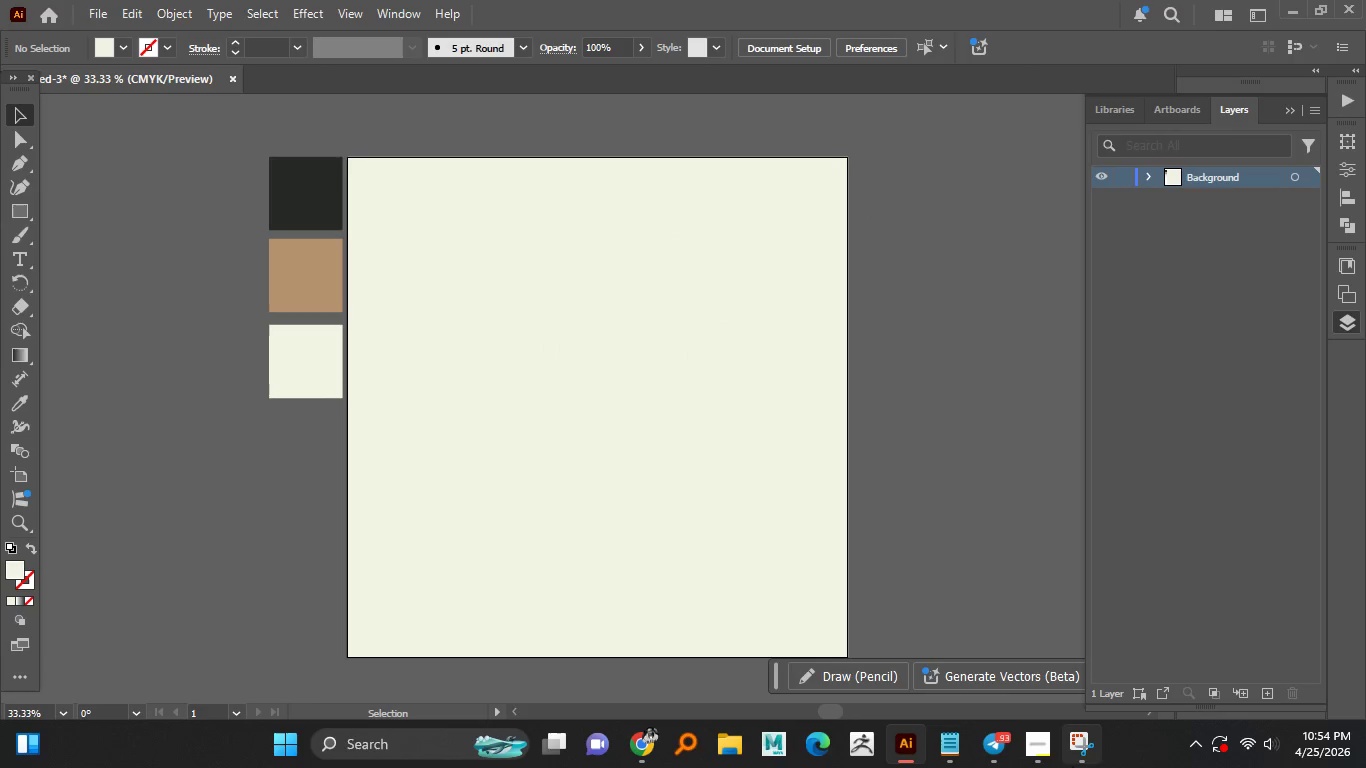 
left_click([578, 402])
 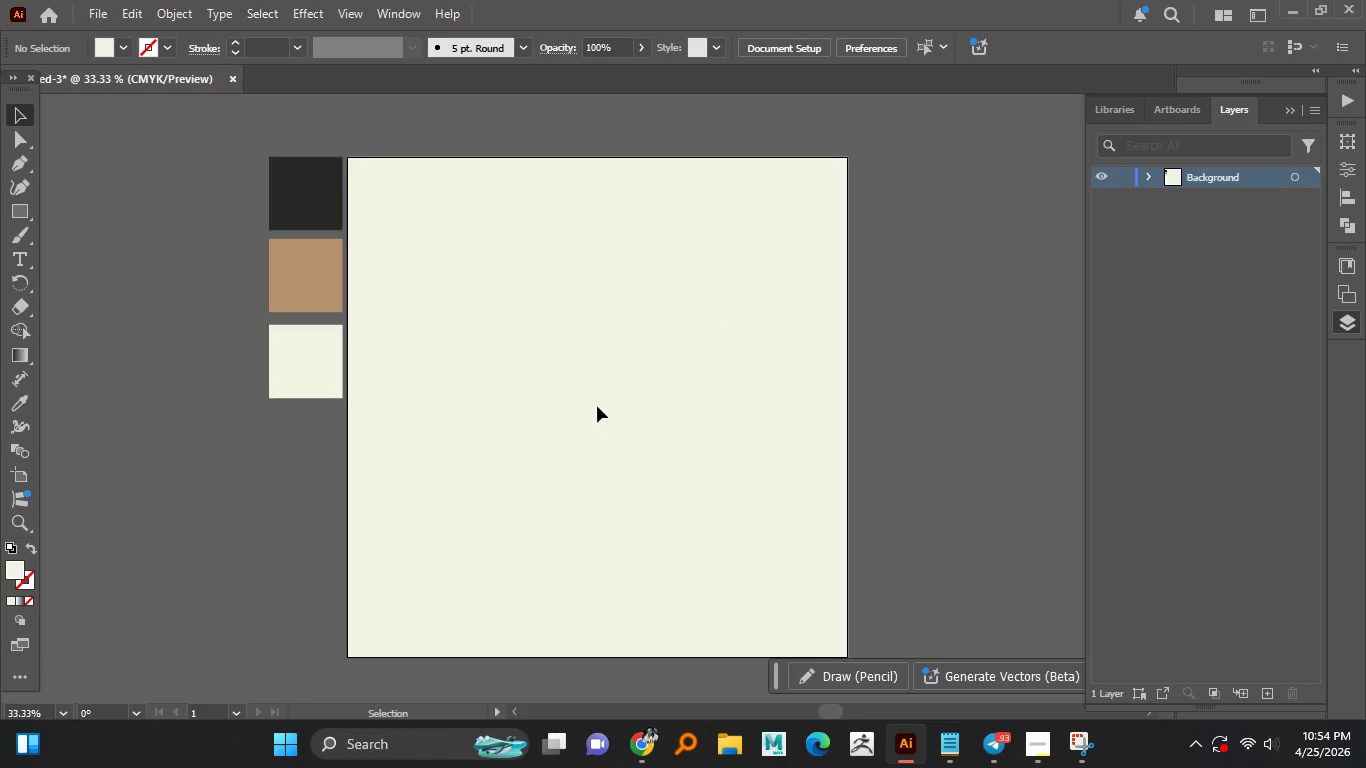 
wait(9.92)
 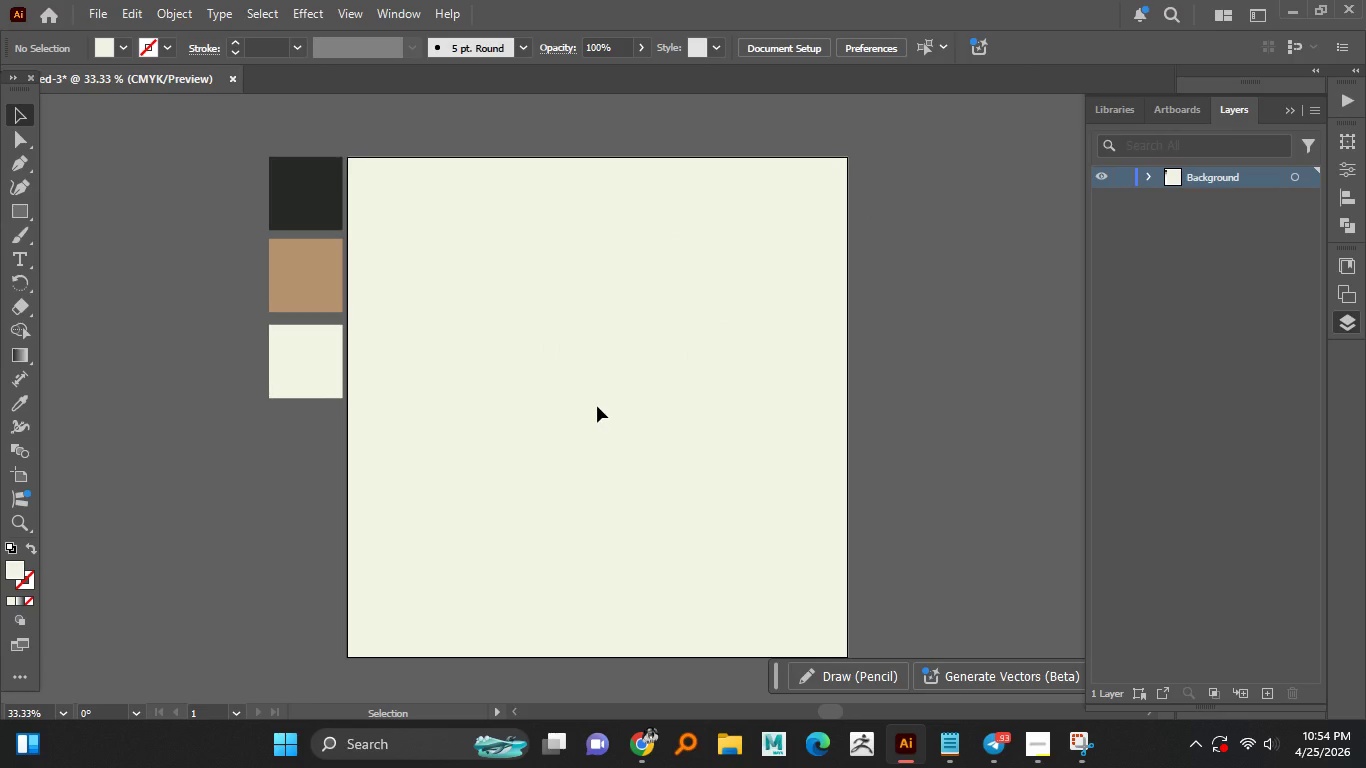 
left_click([14, 254])
 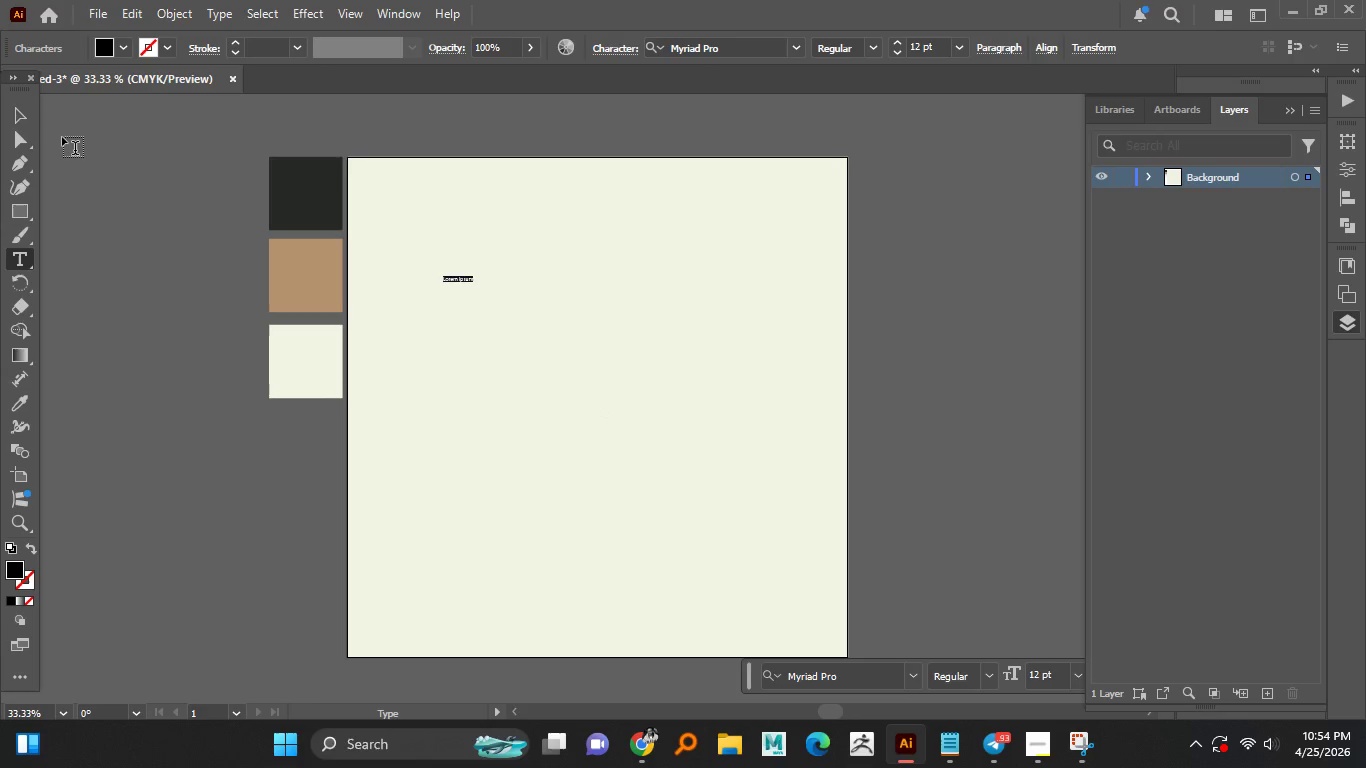 
left_click([21, 115])
 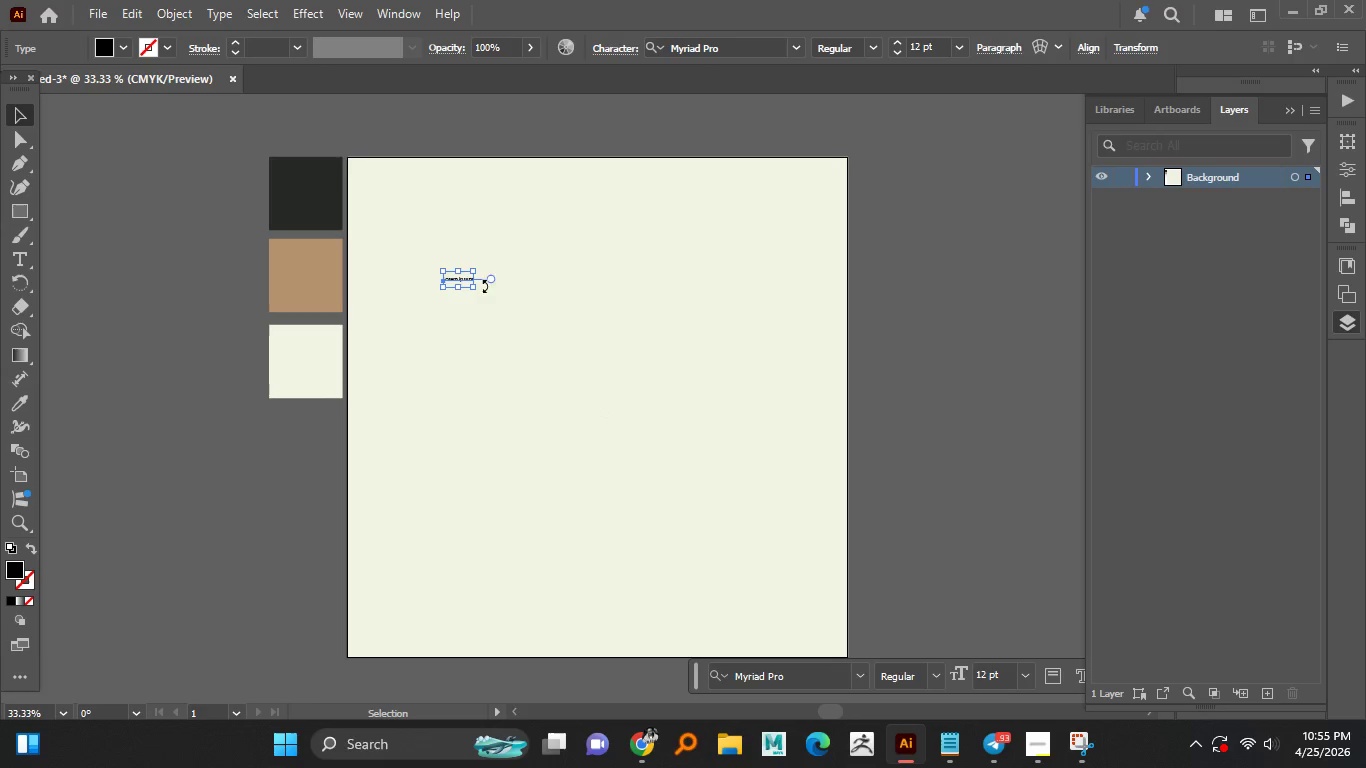 
hold_key(key=AltLeft, duration=1.44)
hold_key(key=ShiftLeft, duration=1.06)
left_click_drag(start_coordinate=[474, 288], to_coordinate=[578, 396])
 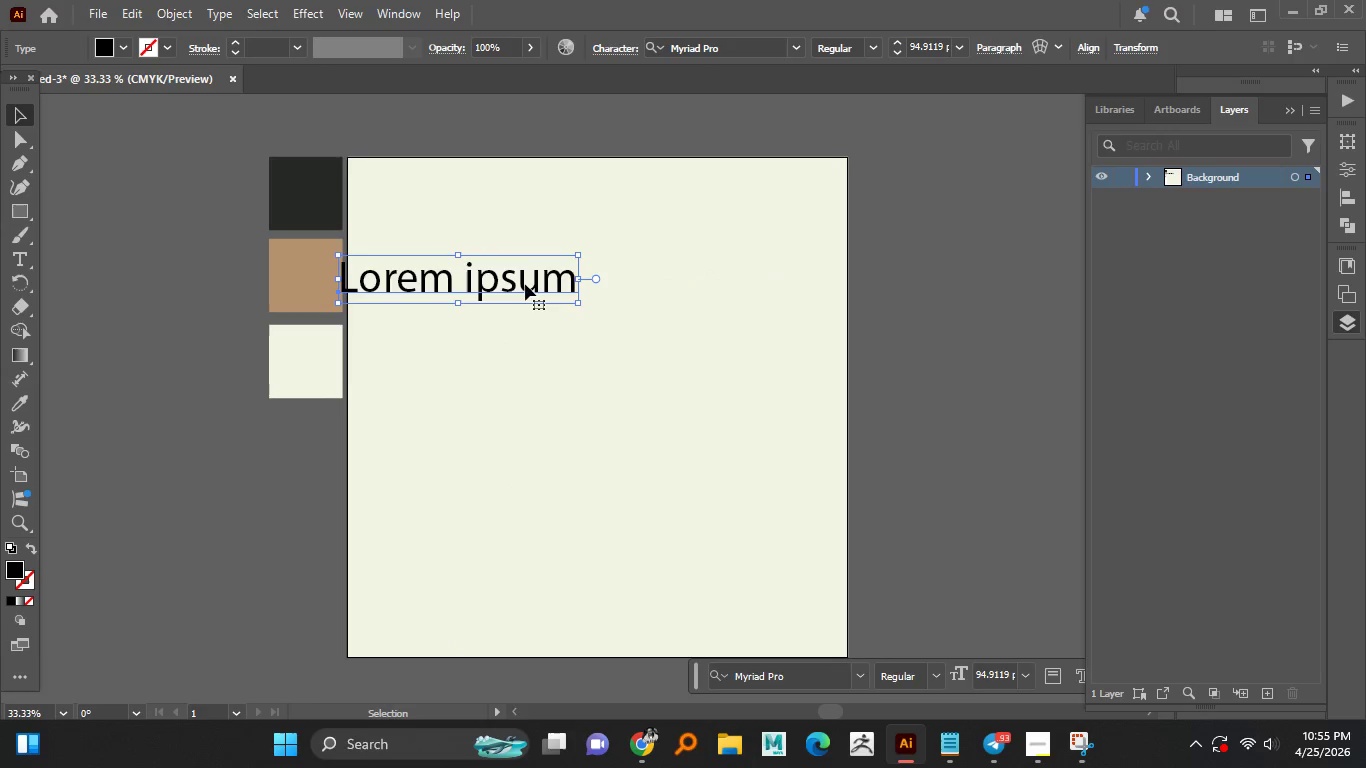 
left_click_drag(start_coordinate=[525, 284], to_coordinate=[645, 393])
 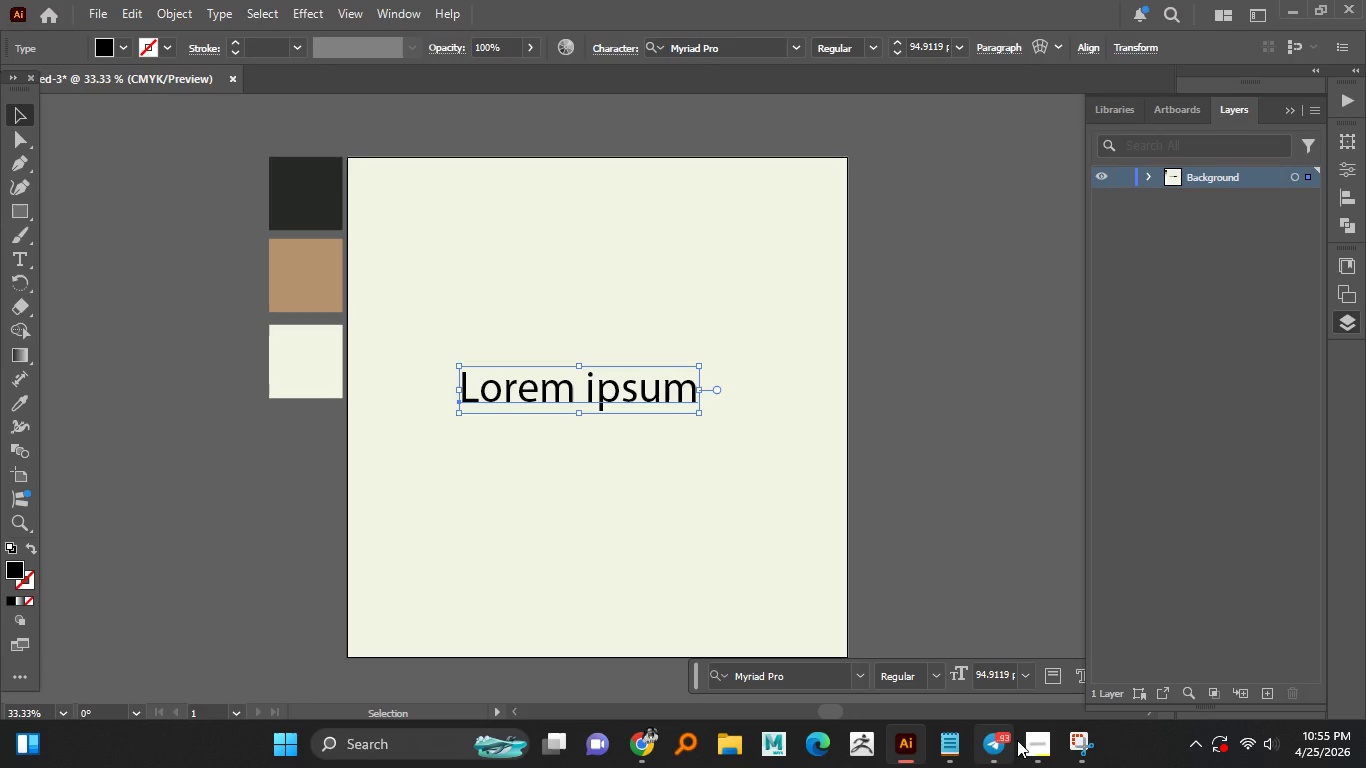 
left_click([1021, 741])